 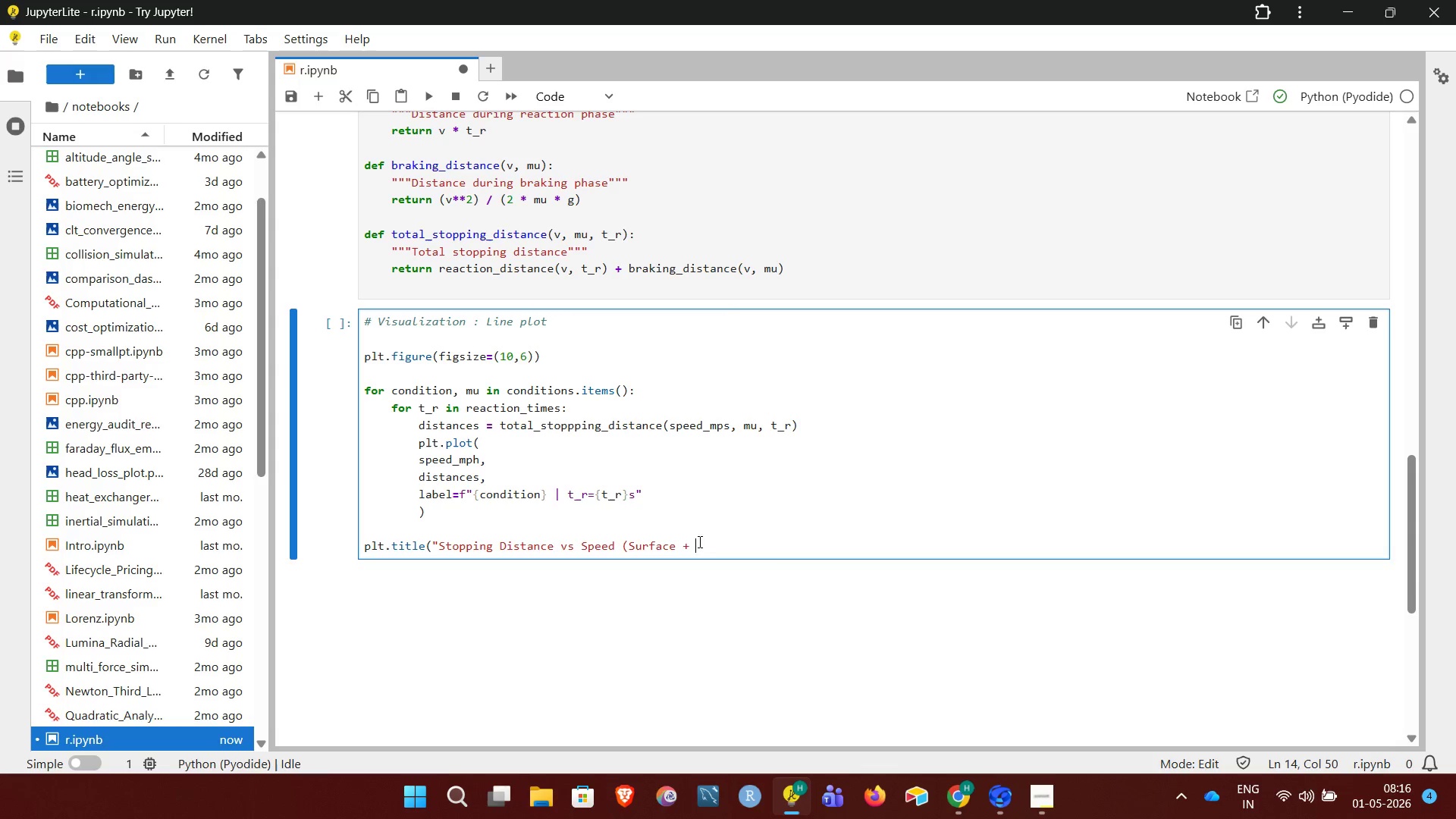 
hold_key(key=ShiftRight, duration=0.48)
 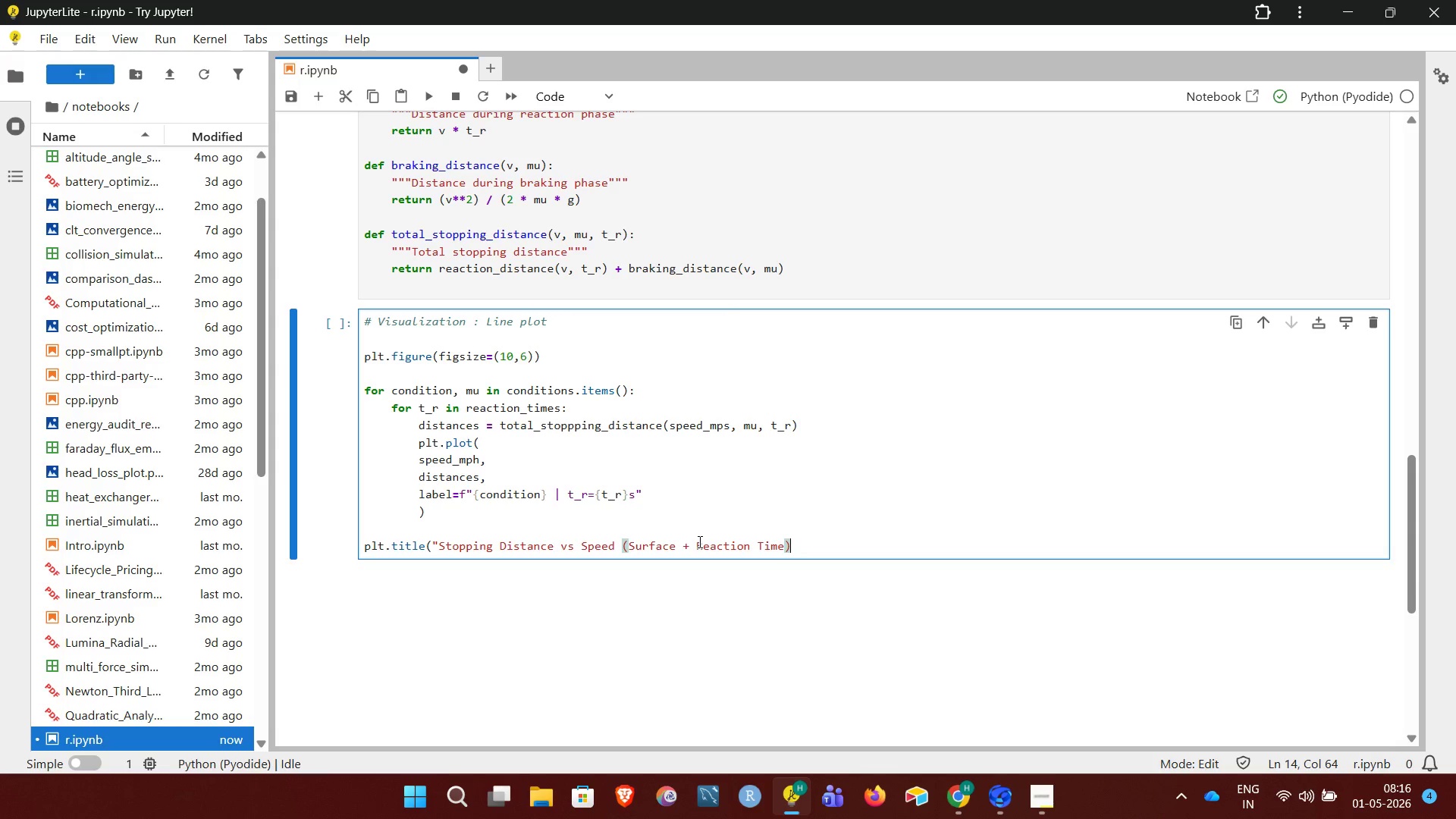 
hold_key(key=ShiftRight, duration=0.33)
 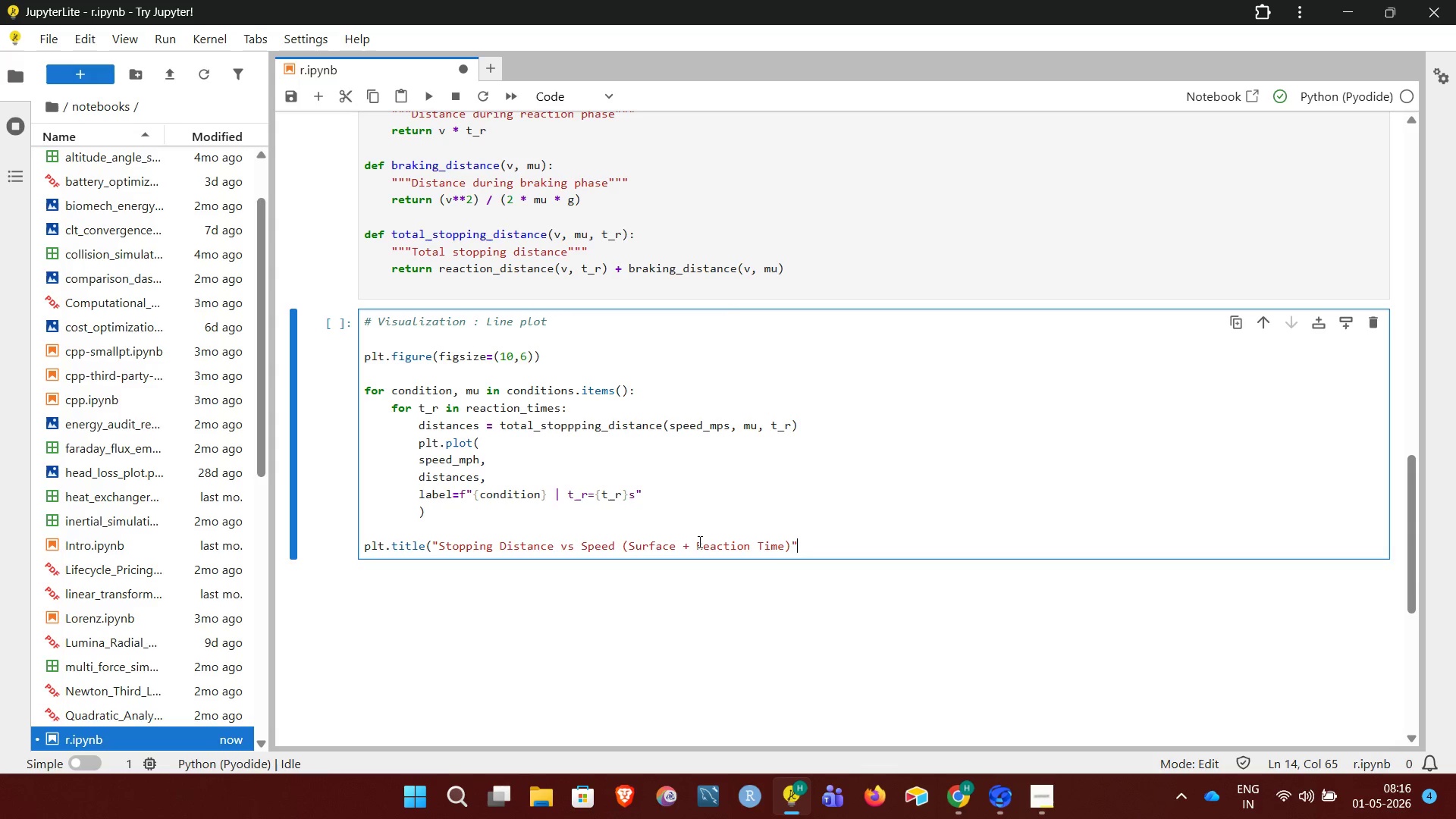 
hold_key(key=ShiftRight, duration=0.38)
 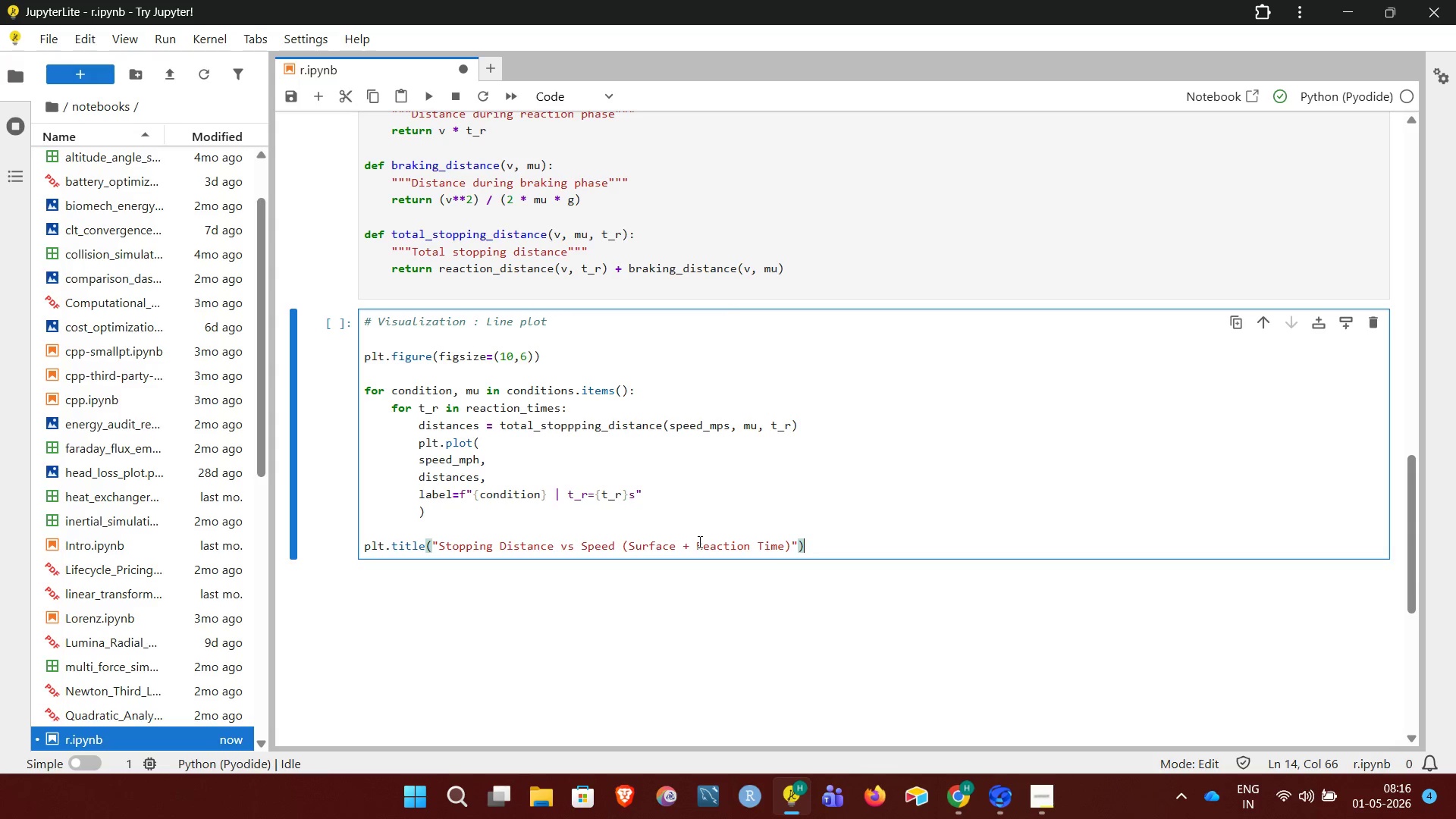 
key(Enter)
 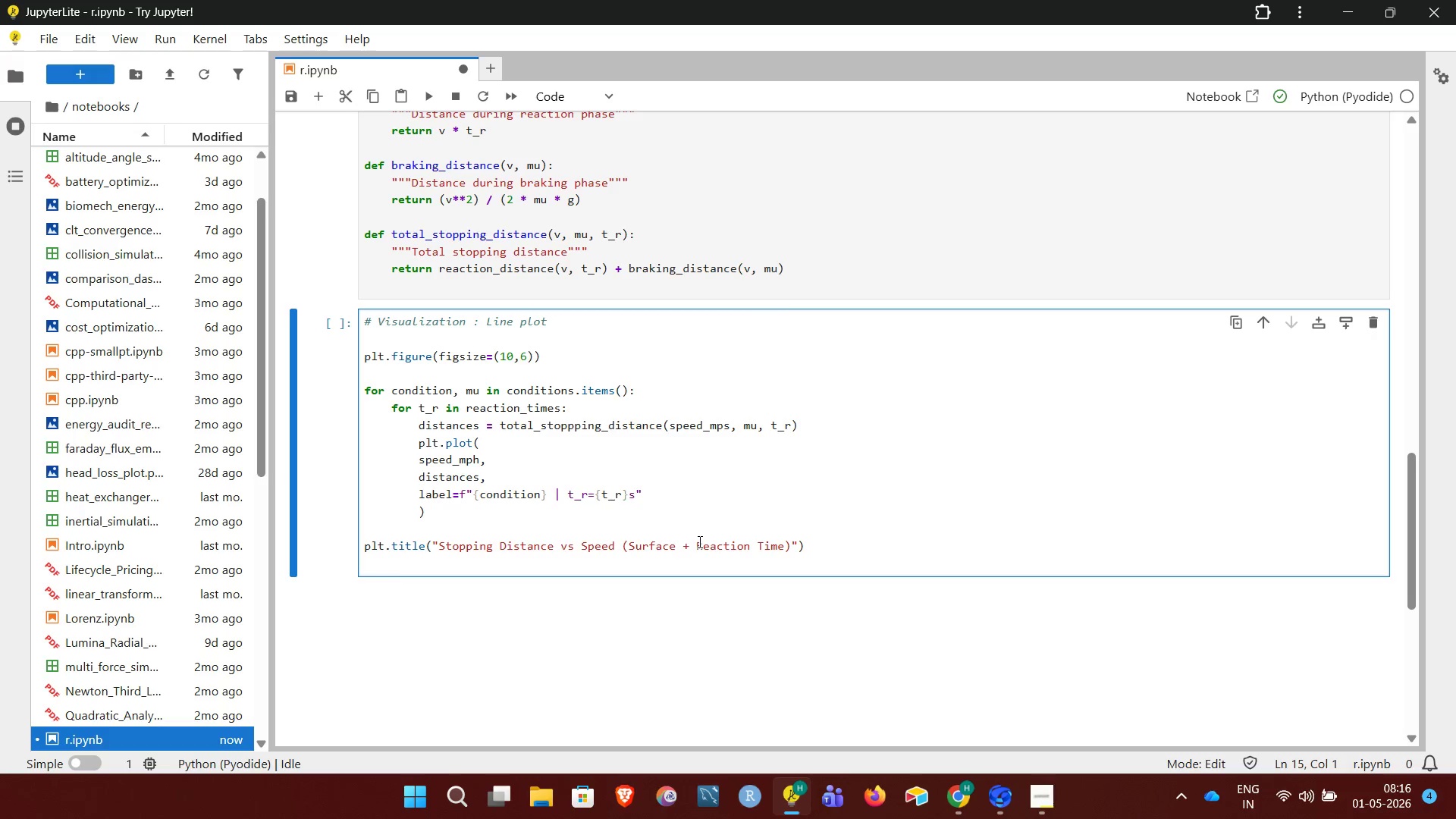 
type(plt.xlabel("Speed (mph)"))
 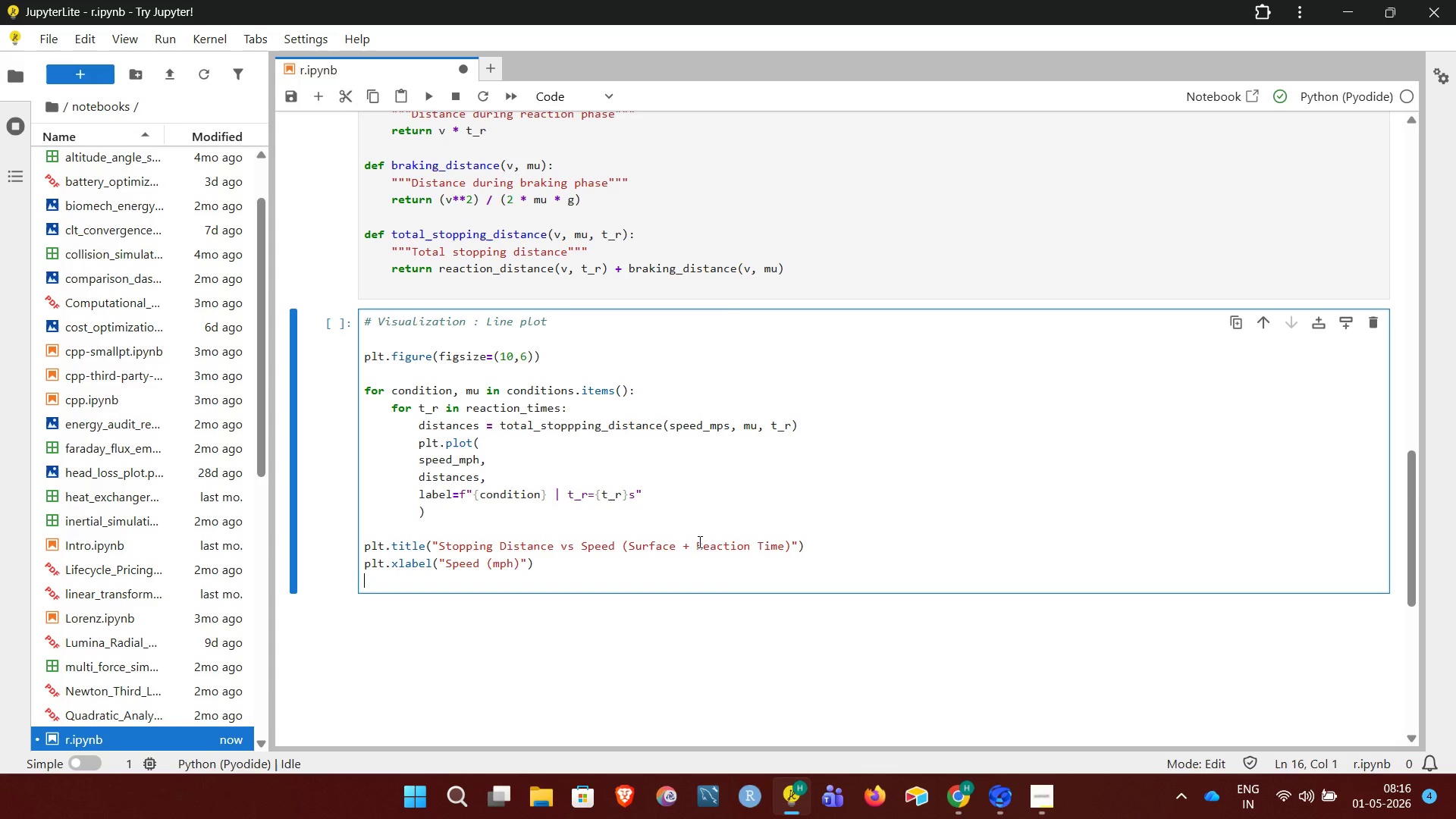 
 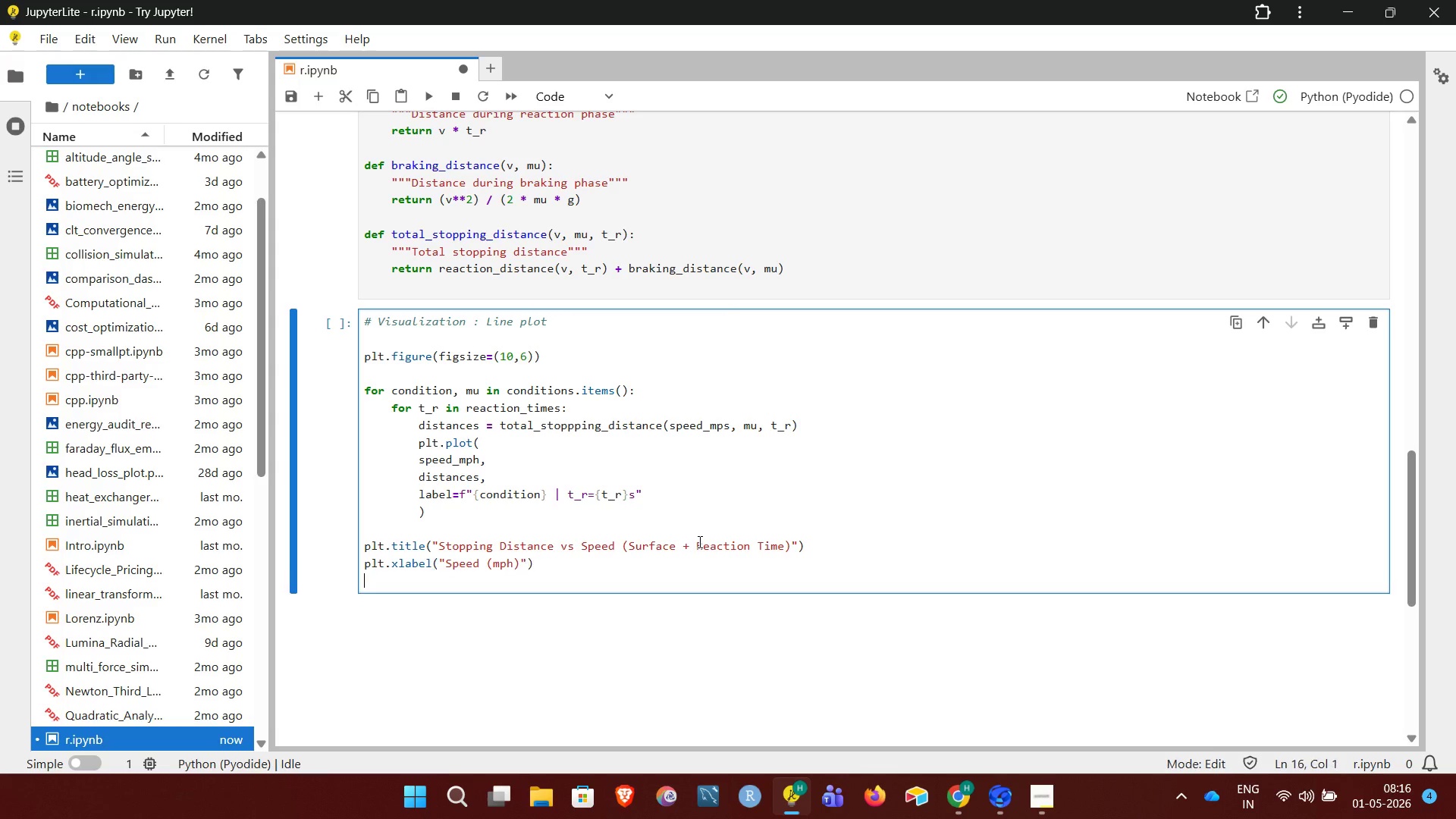 
key(Enter)
 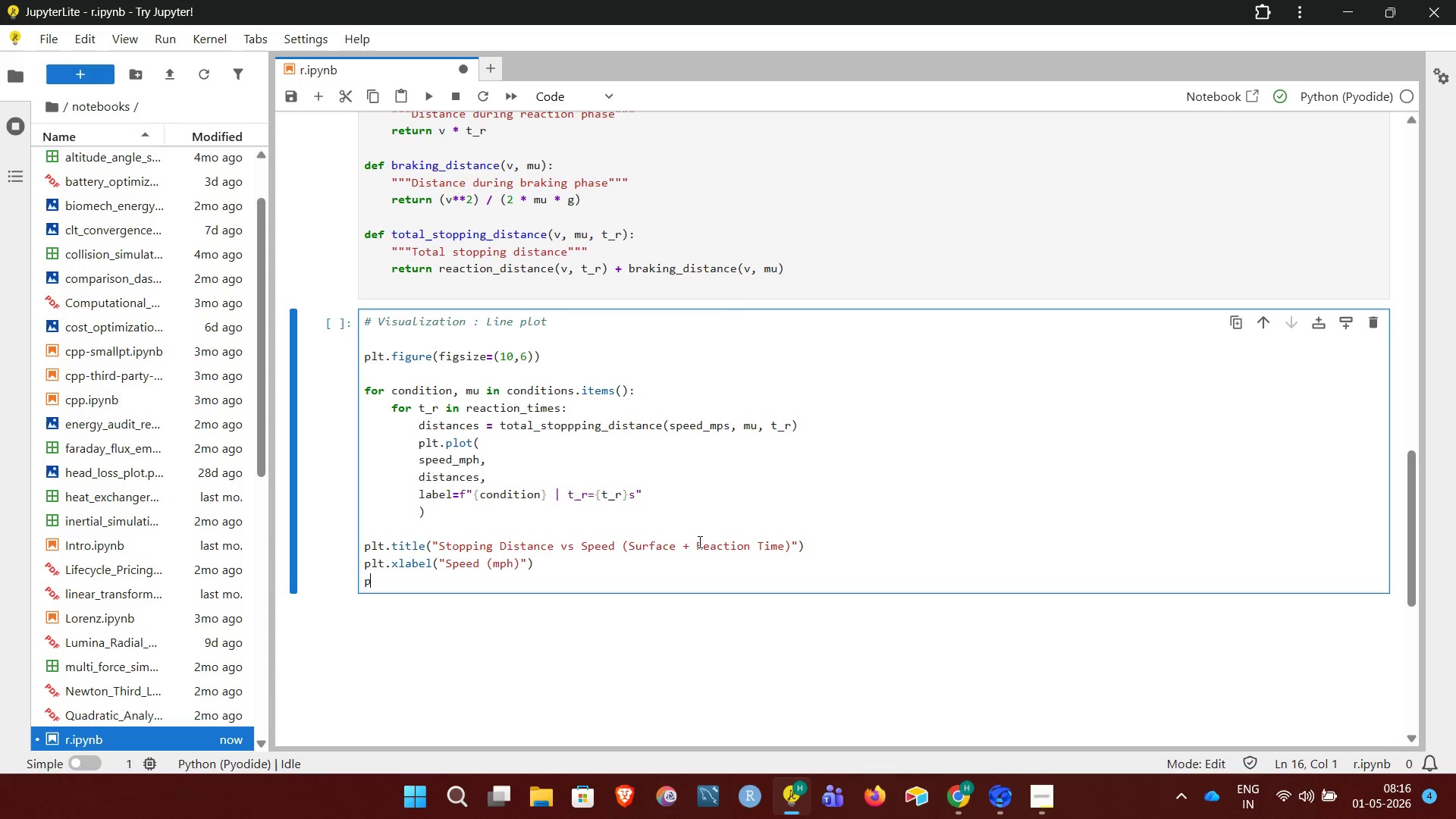 
type(plt.ylabel("Stp)
key(Backspace)
type(opping Distance (meters)"))
 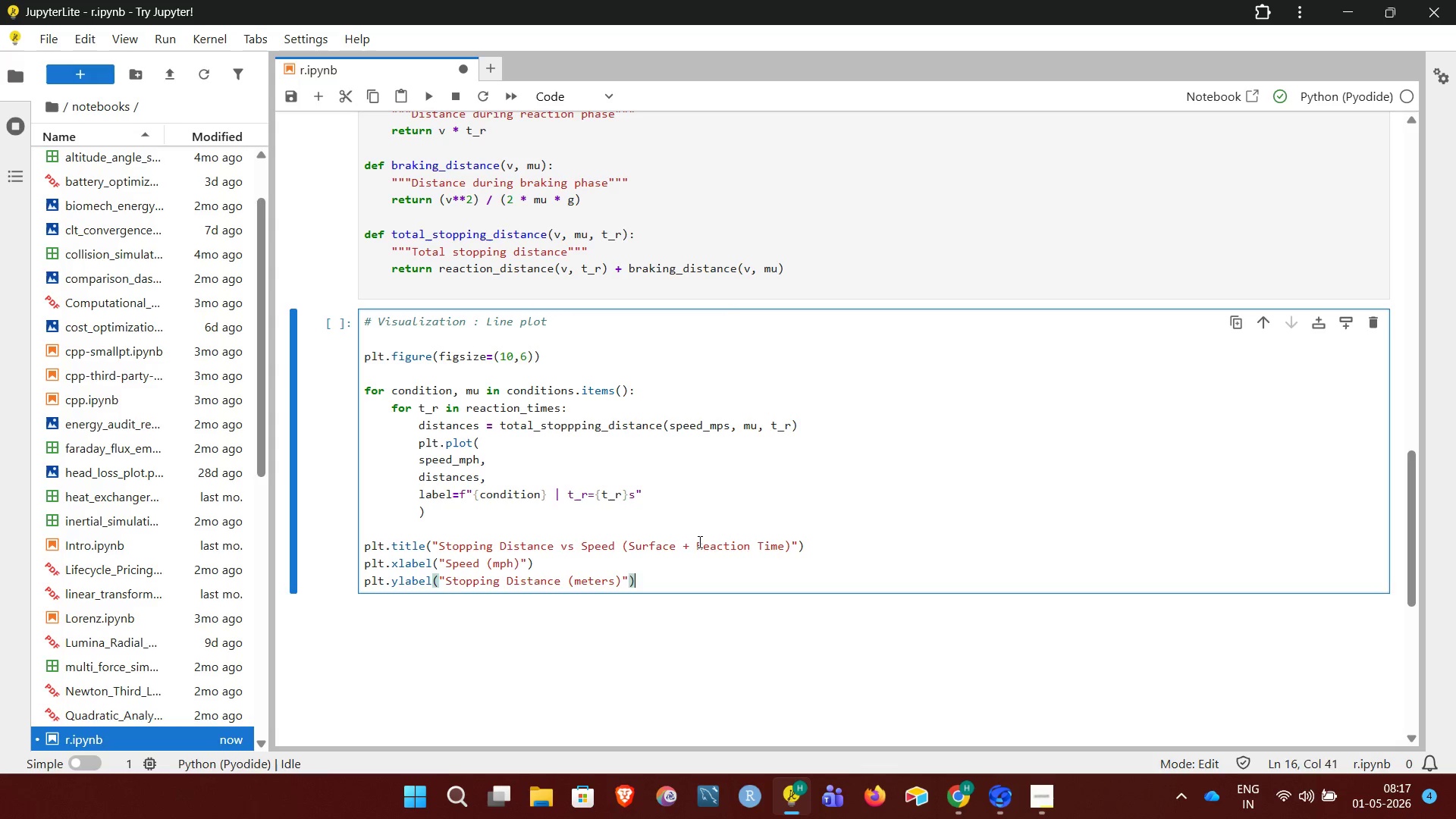 
key(Enter)
 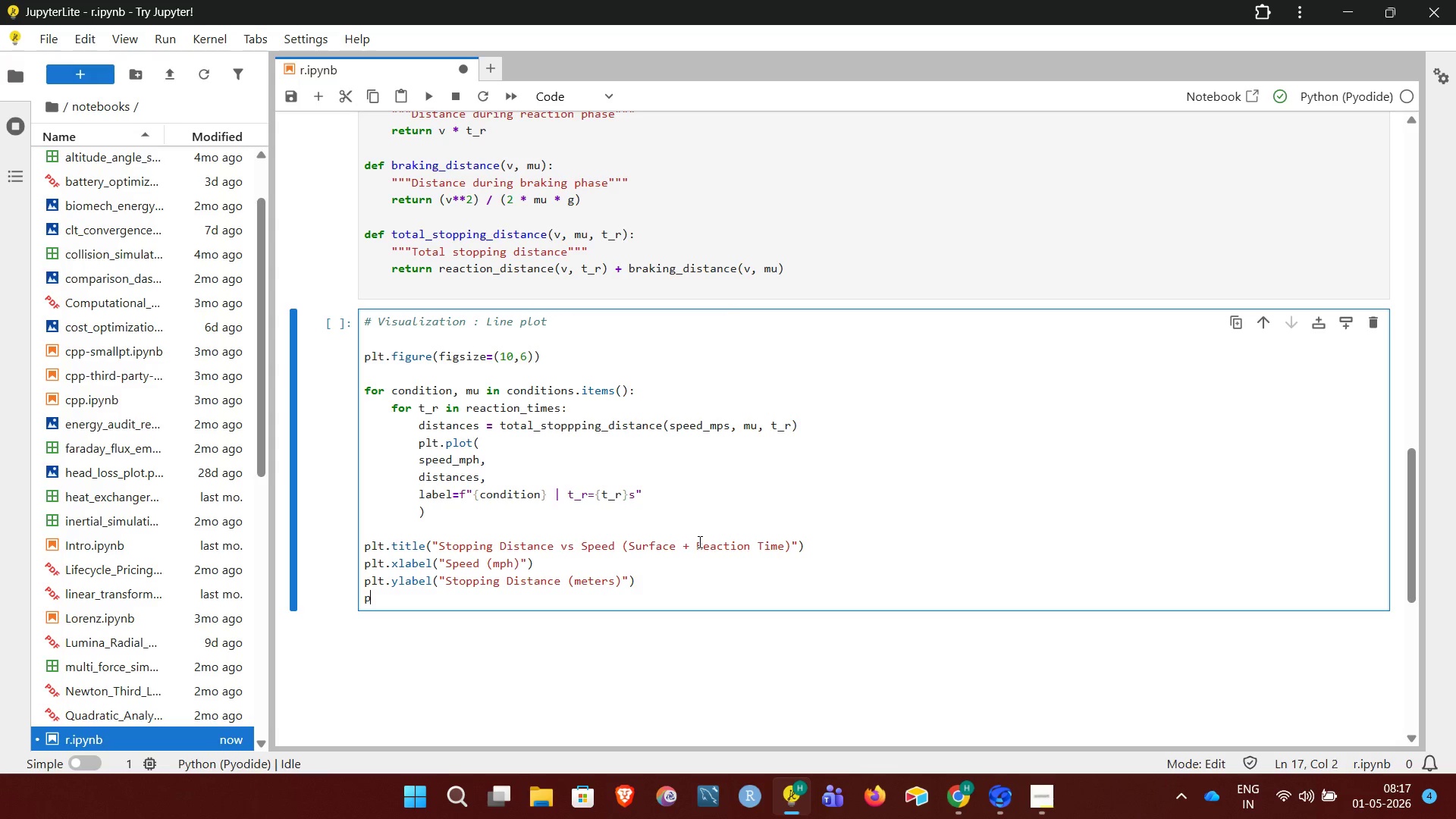 
type(plt.lr)
key(Backspace)
type(egend())
 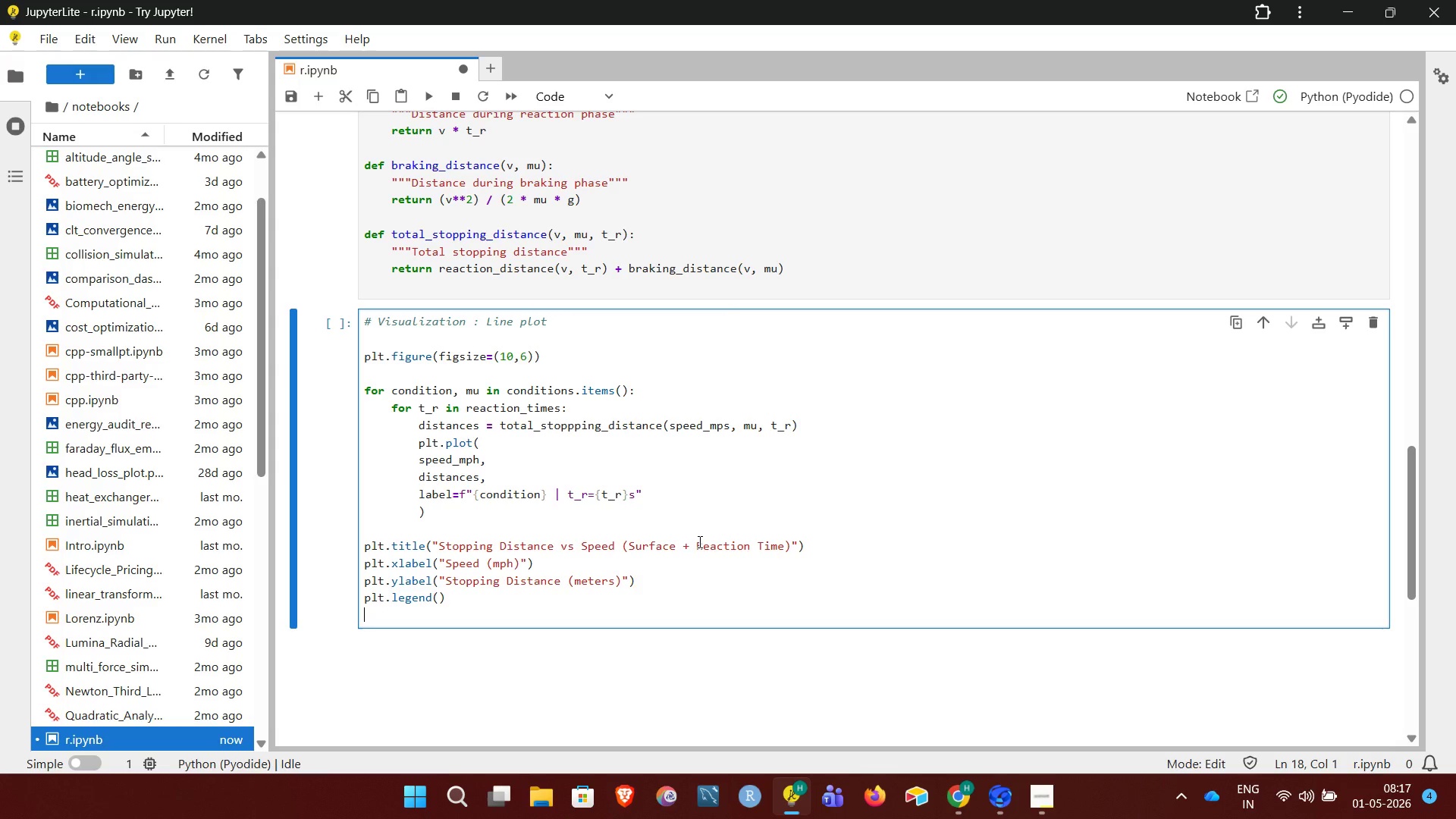 
 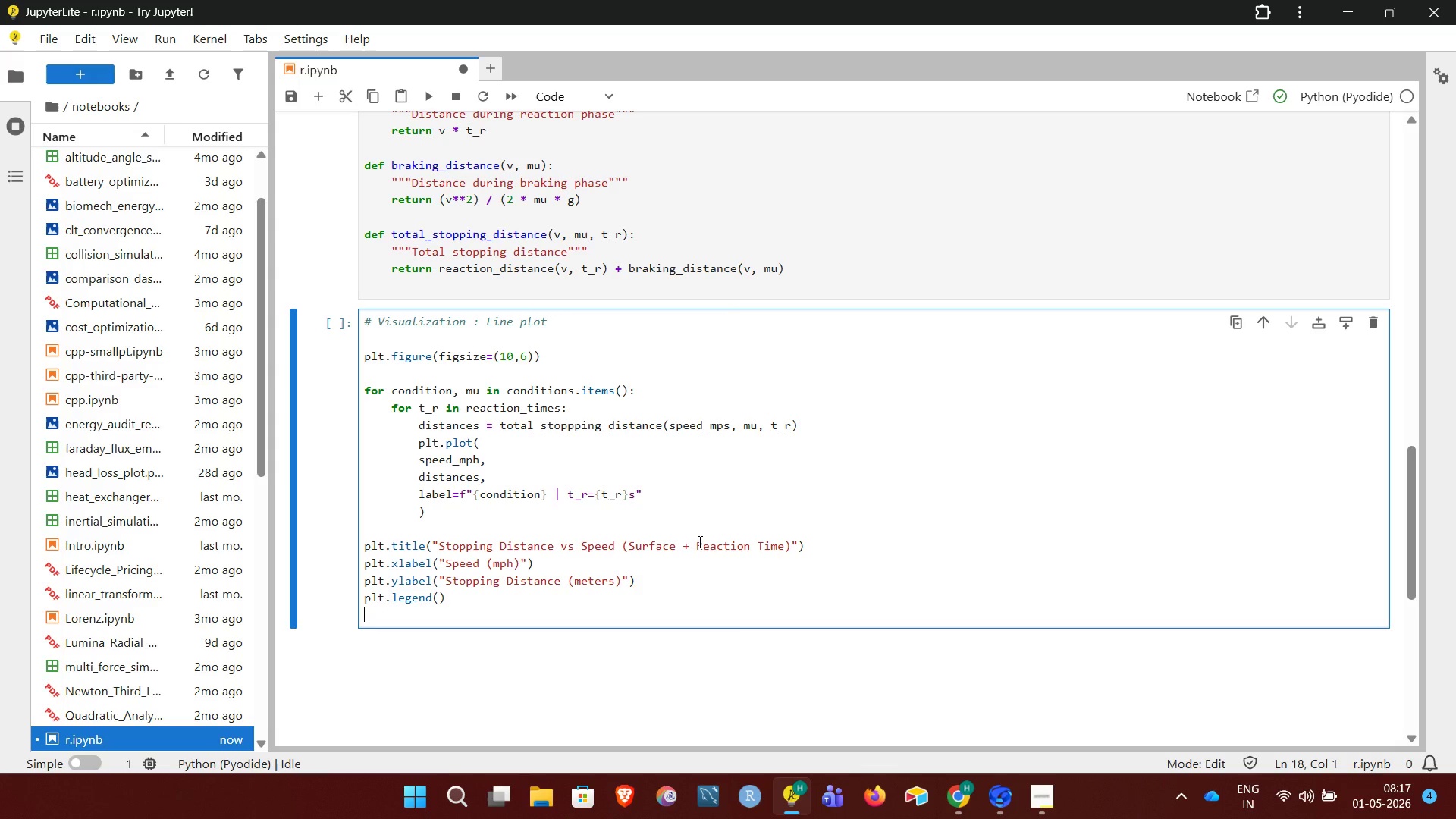 
key(Enter)
 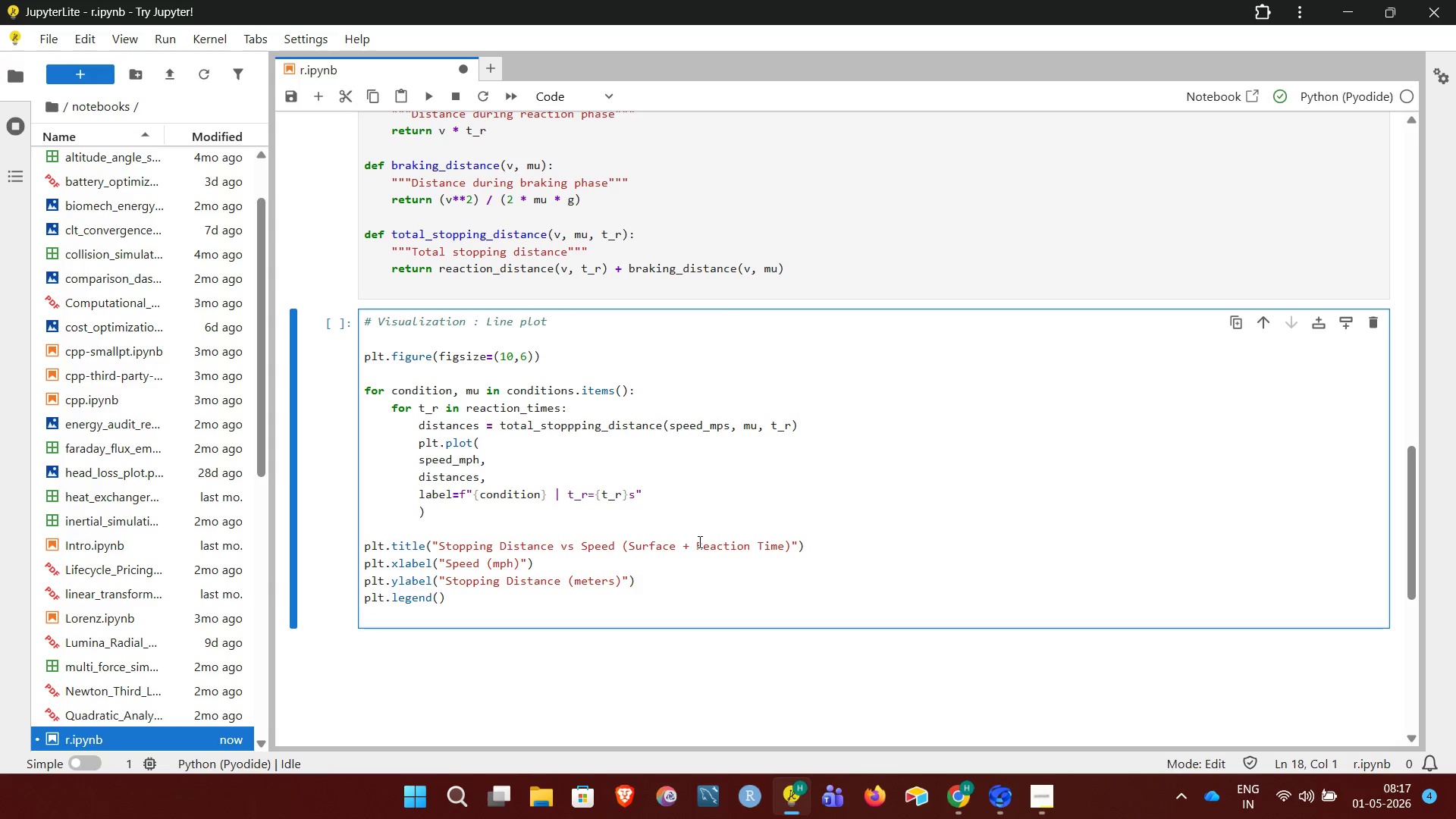 
type(plt.grid())
 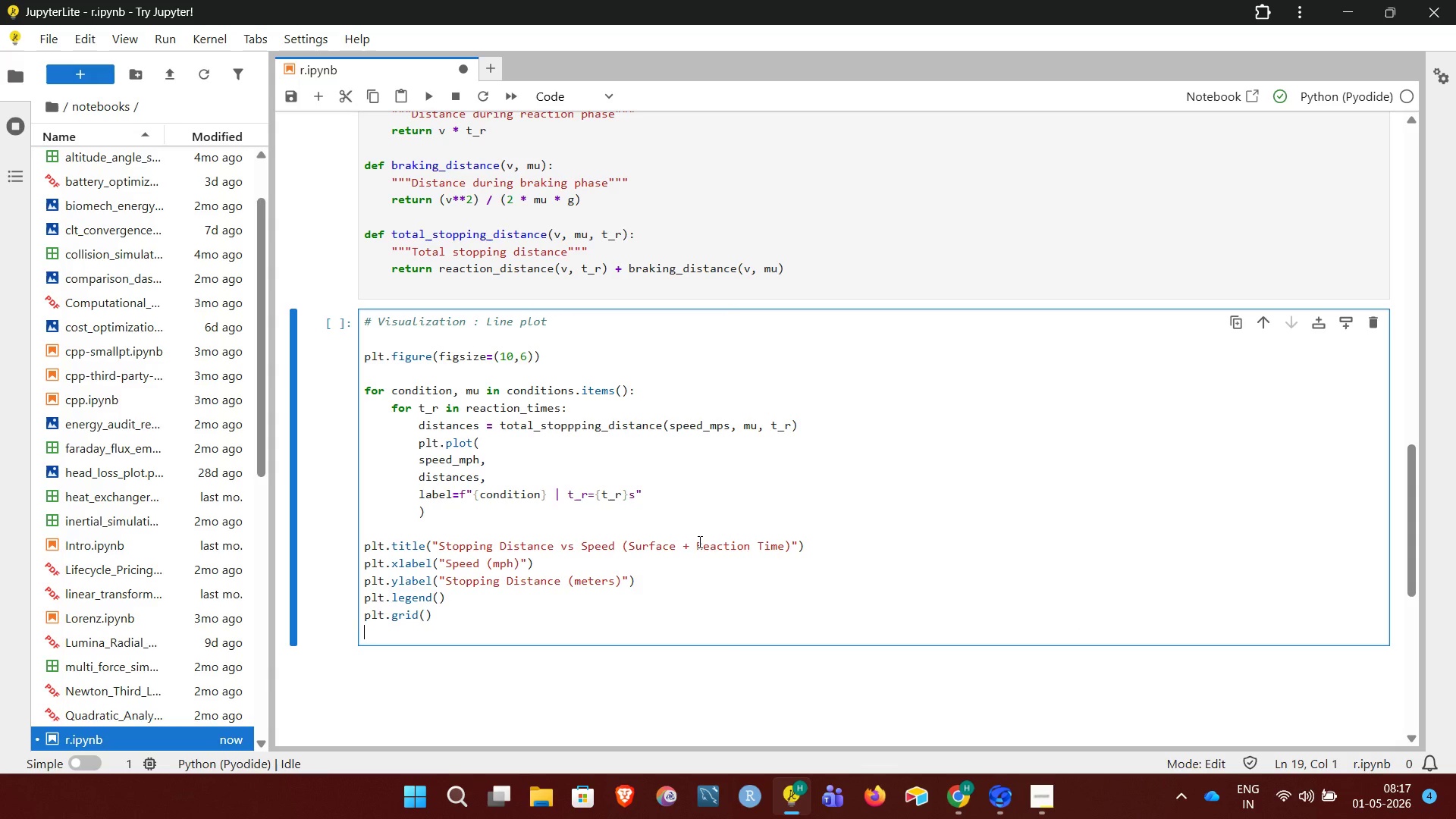 
 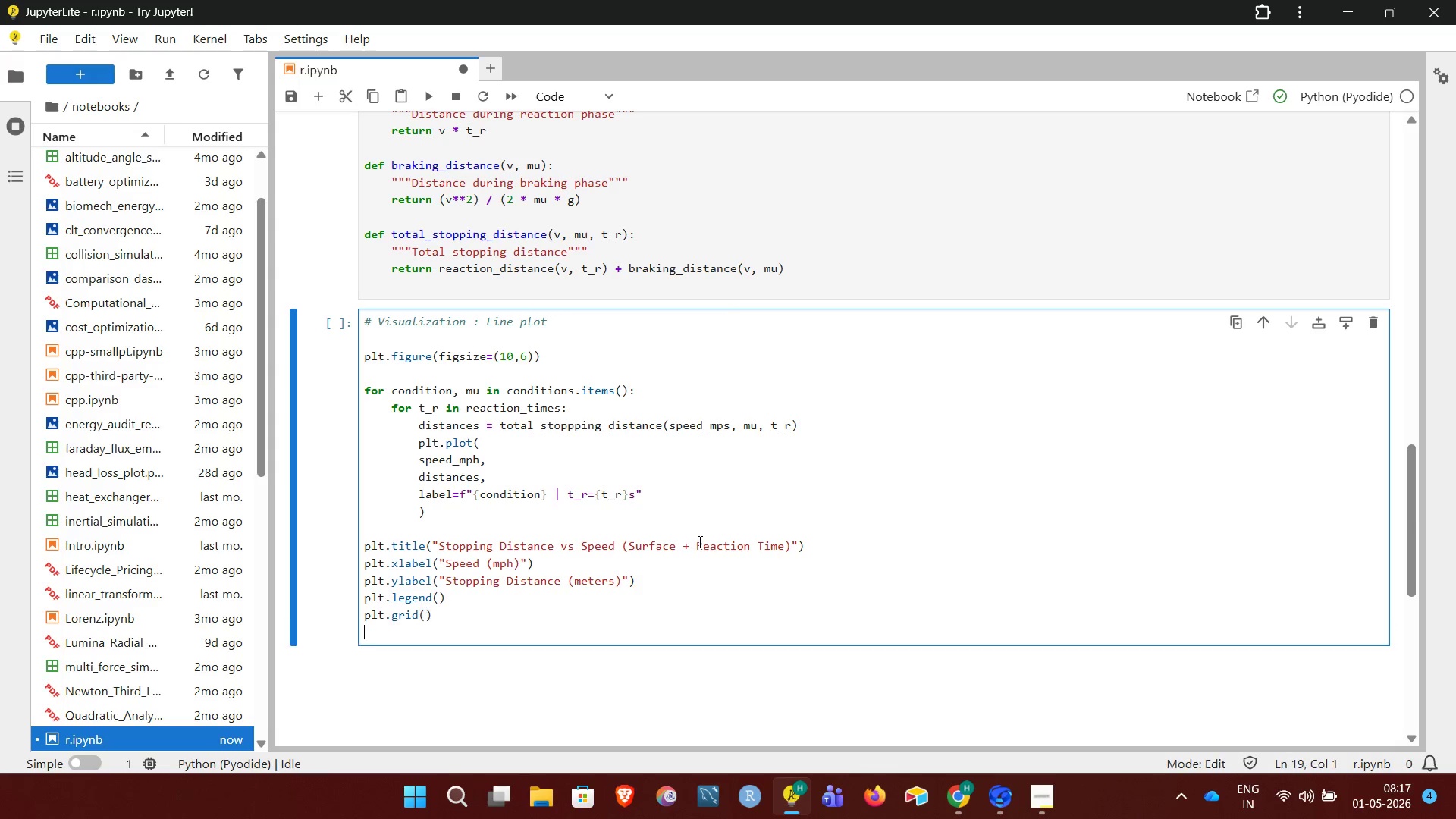 
key(Enter)
 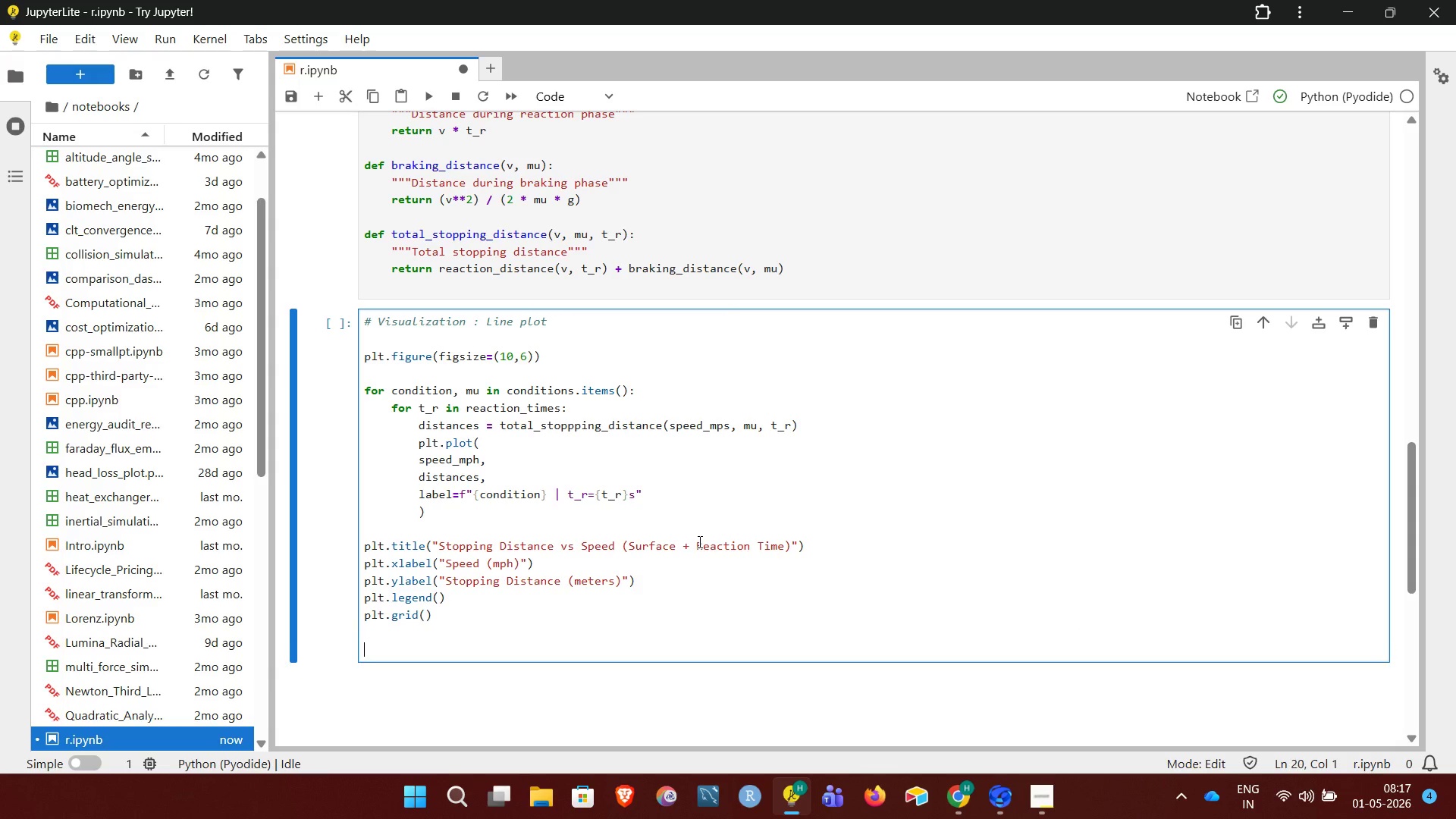 
key(Enter)
 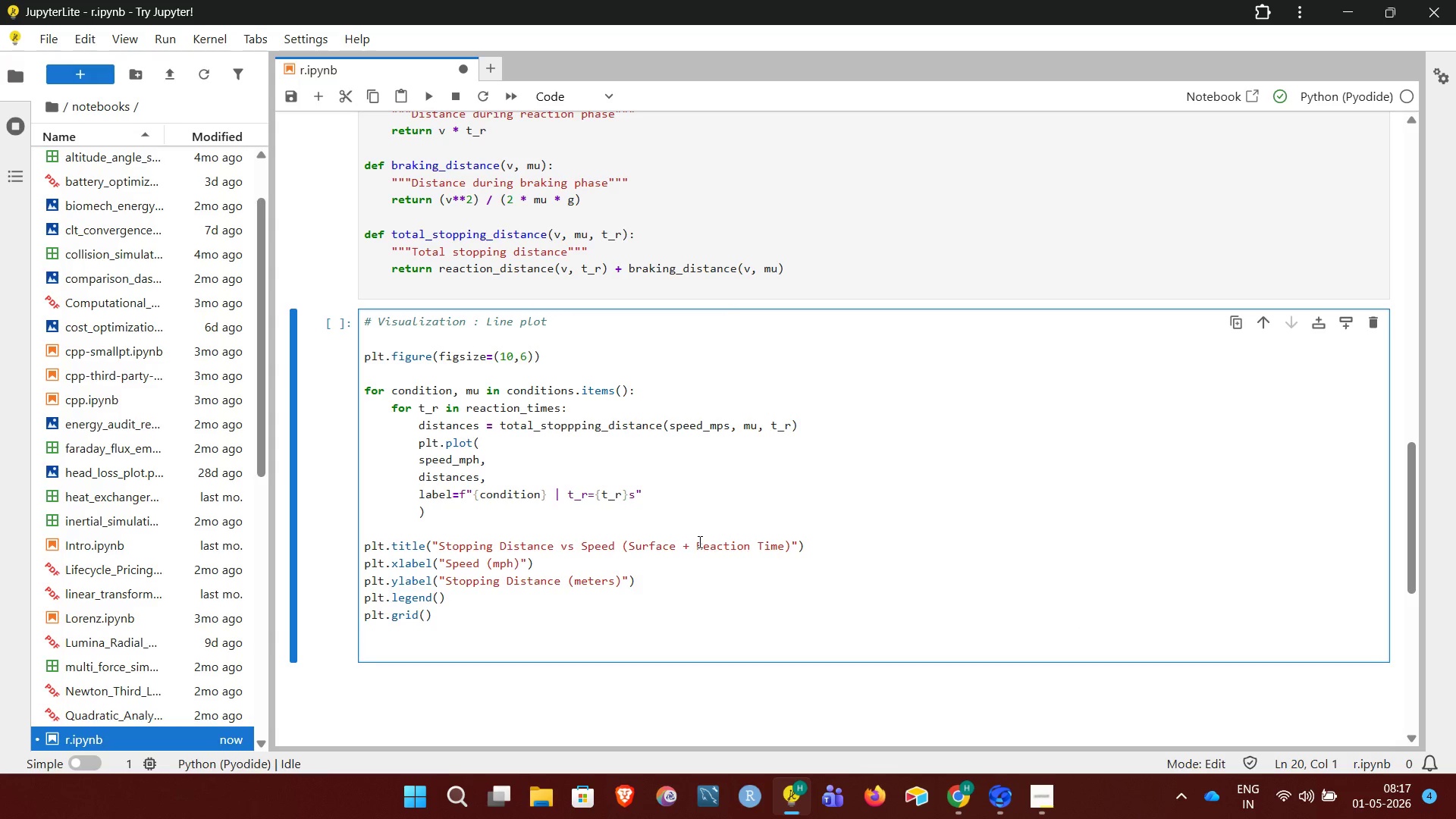 
type(plt.savefig("stopping_distn)
key(Backspace)
type(ance )
key(Backspace)
type(_vs_sppe)
key(Backspace)
key(Backspace)
type(eed.png", dpi)
 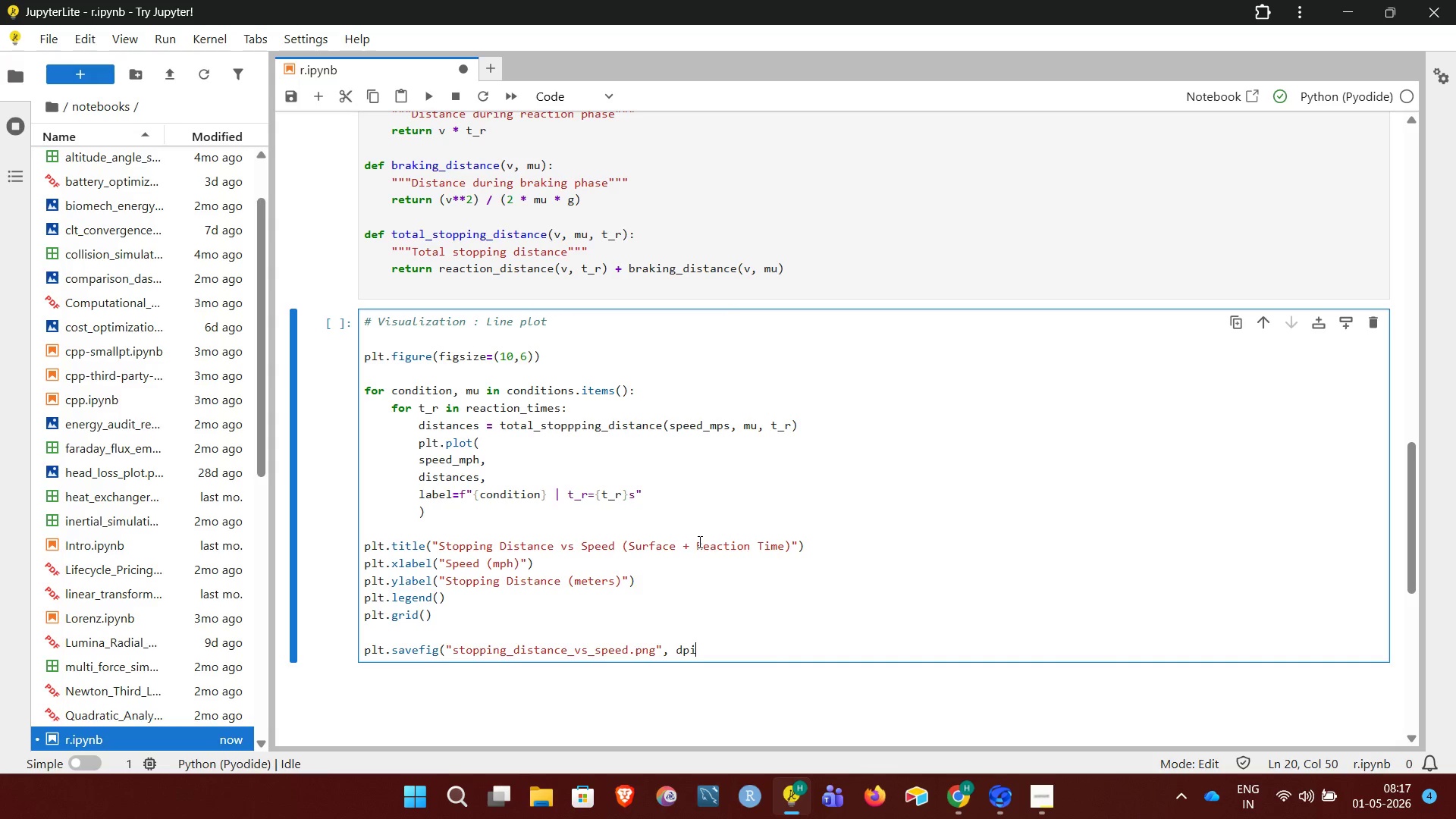 
left_click([1047, 796])